 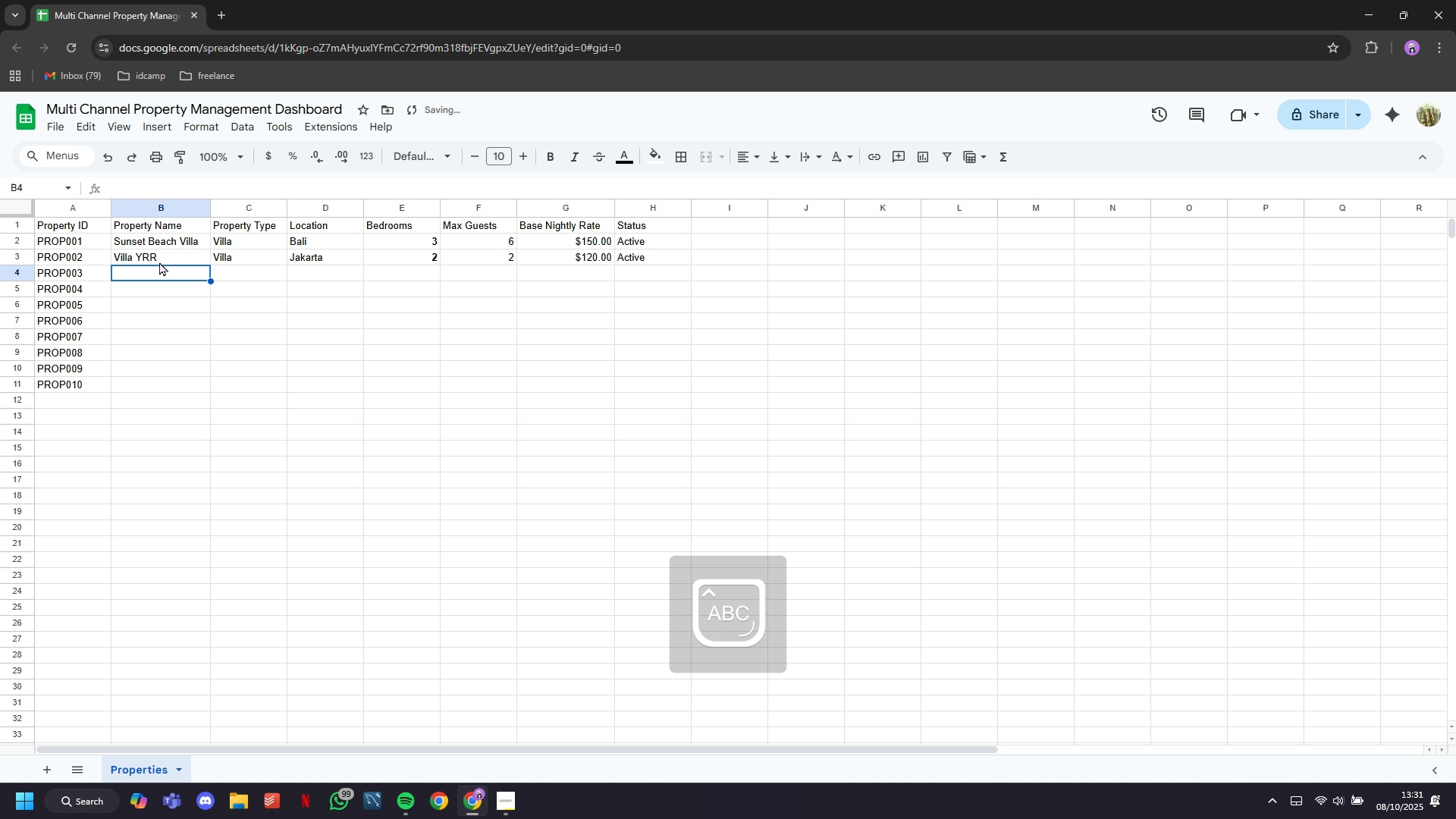 
type(Downtown Studio Apt)
 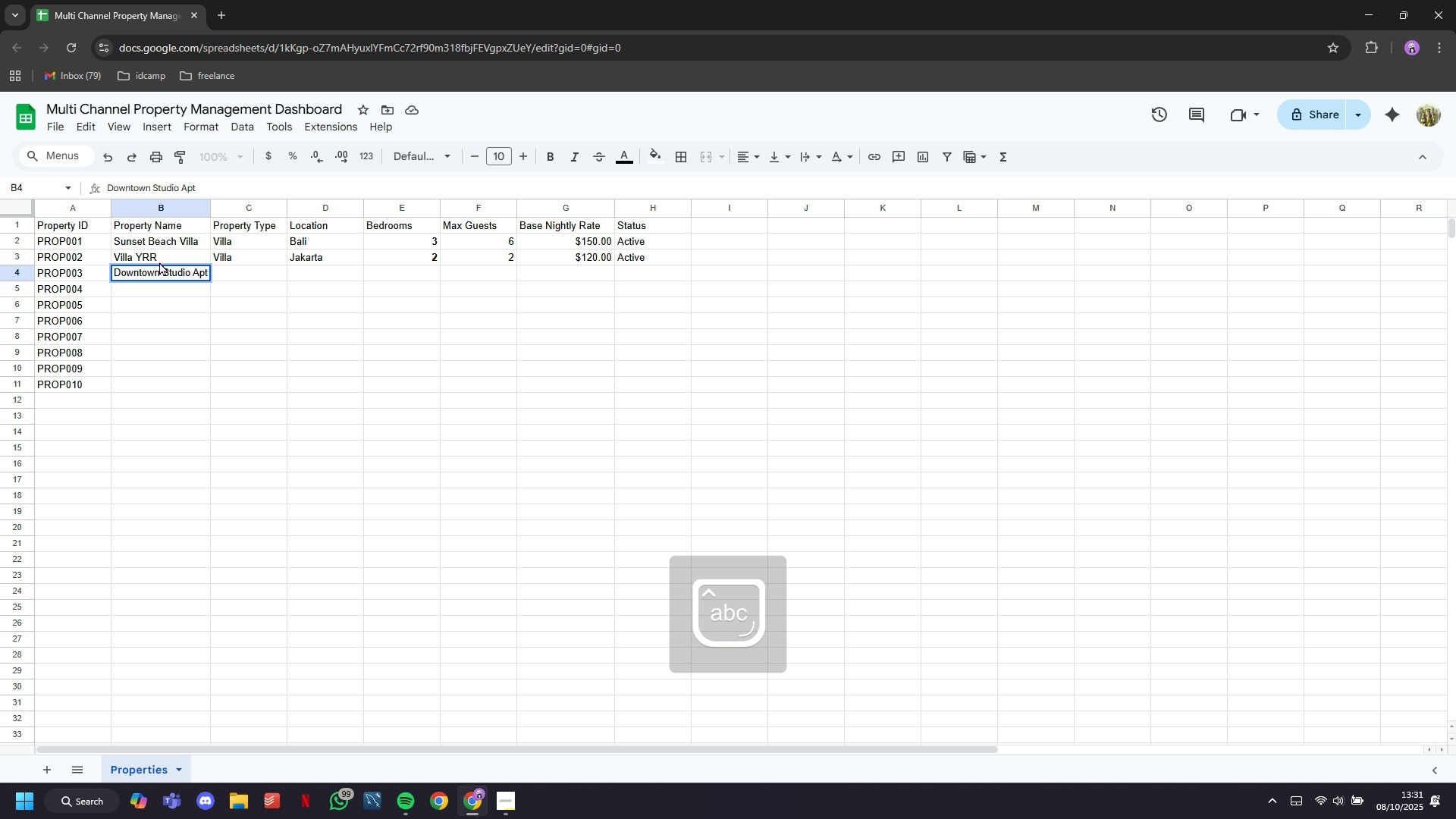 
key(ArrowRight)
 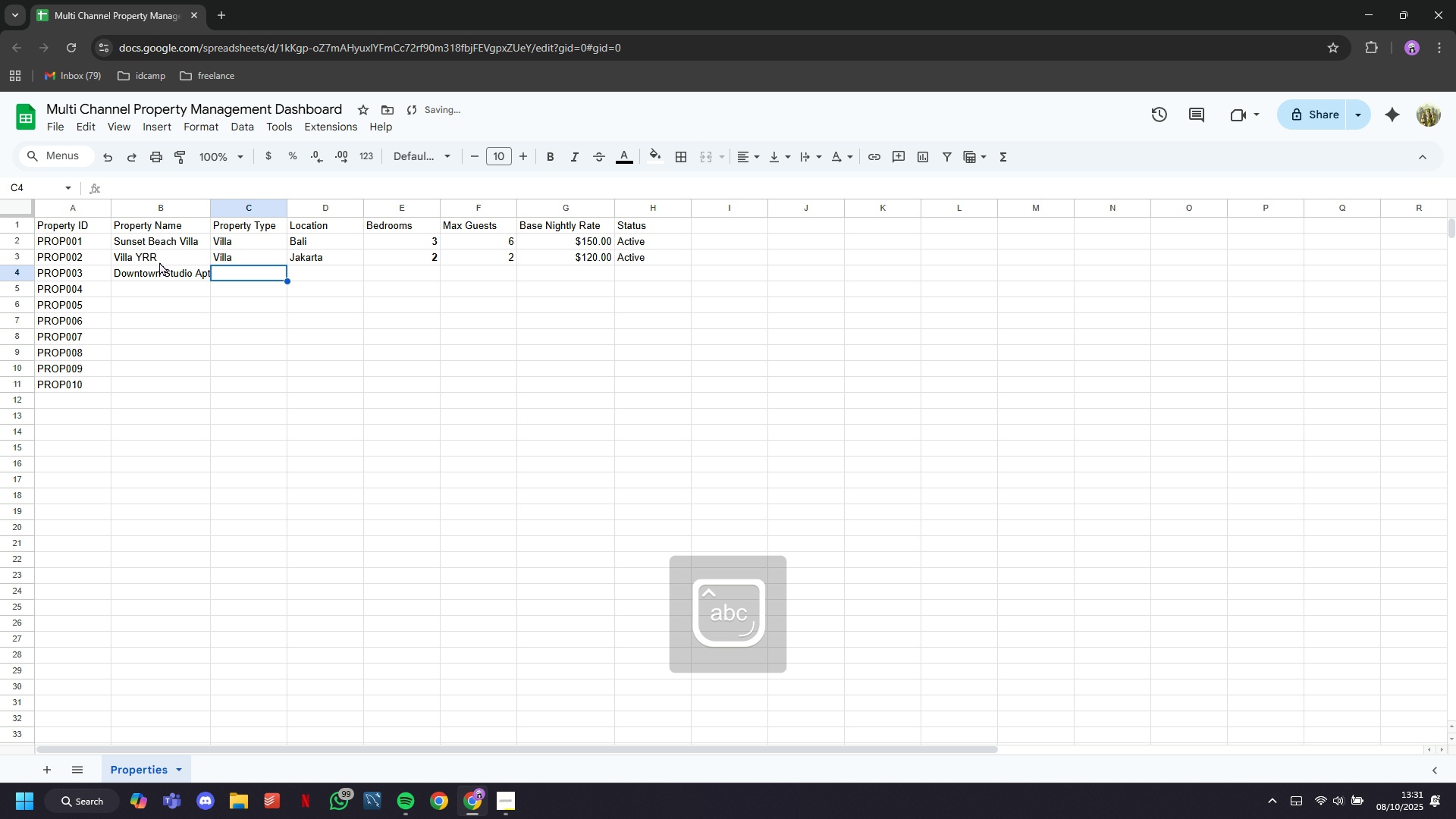 
type(Apartment)
 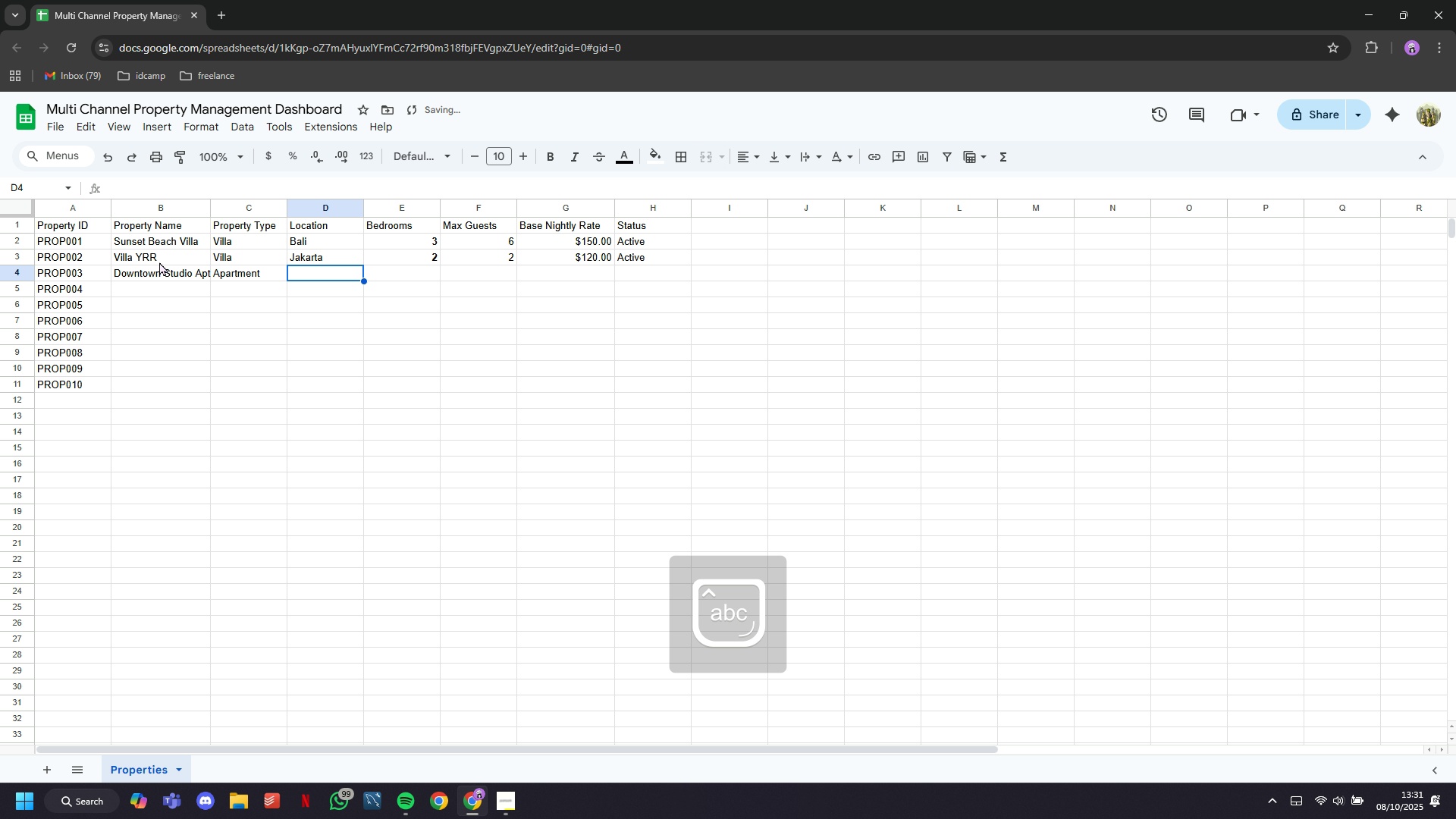 
key(ArrowRight)
 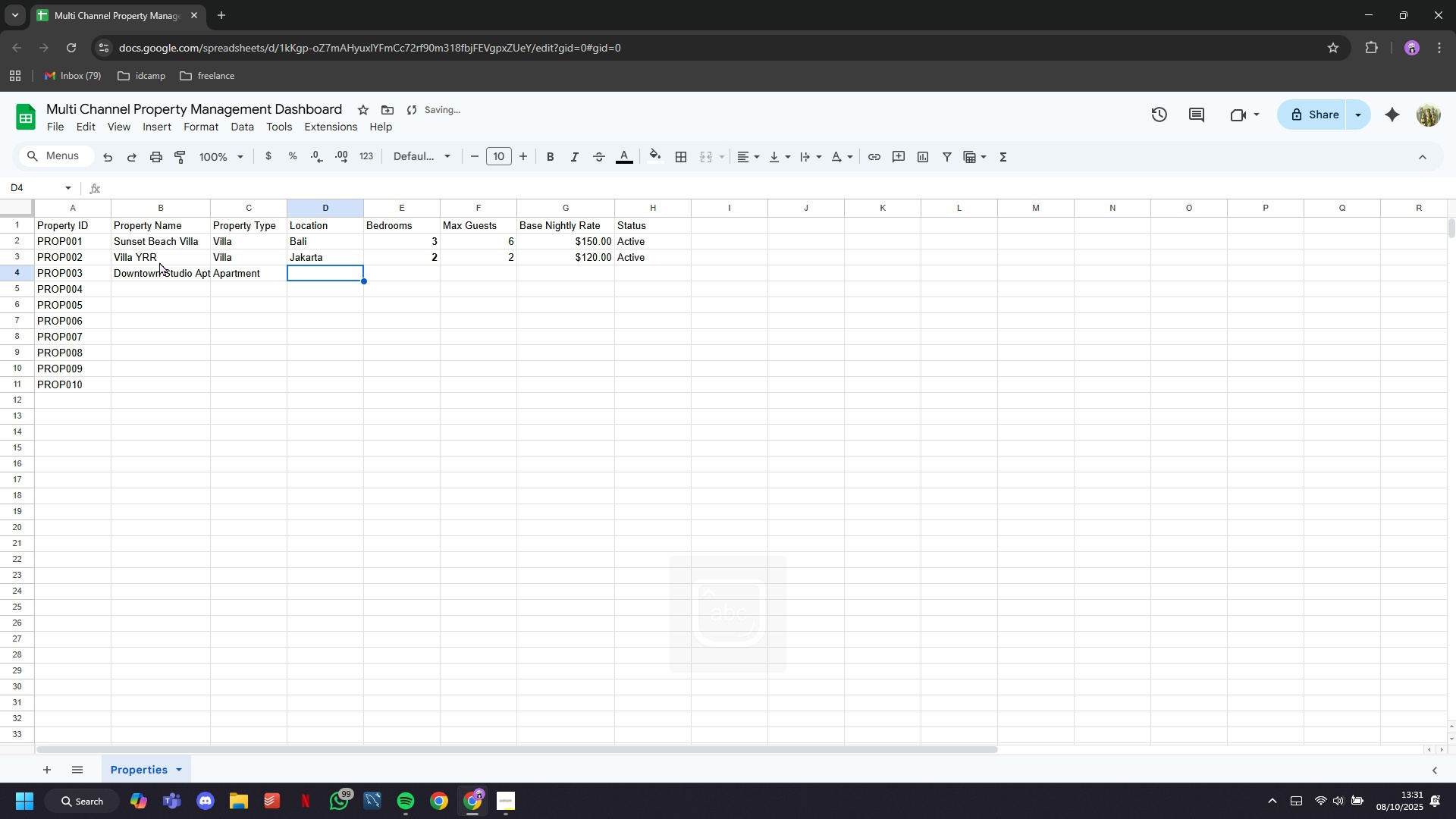 
type(Jakarta)
 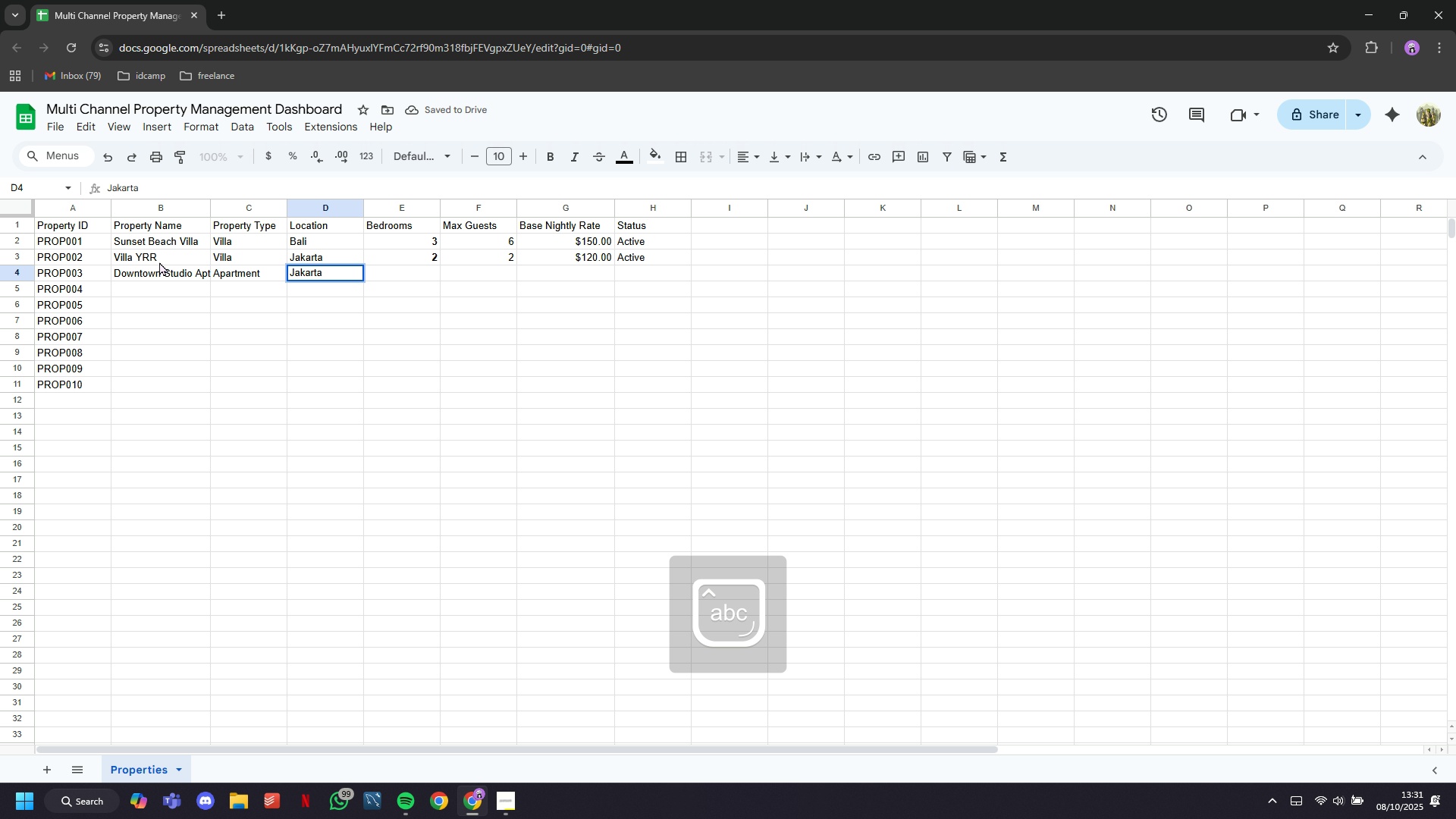 
key(ArrowRight)
 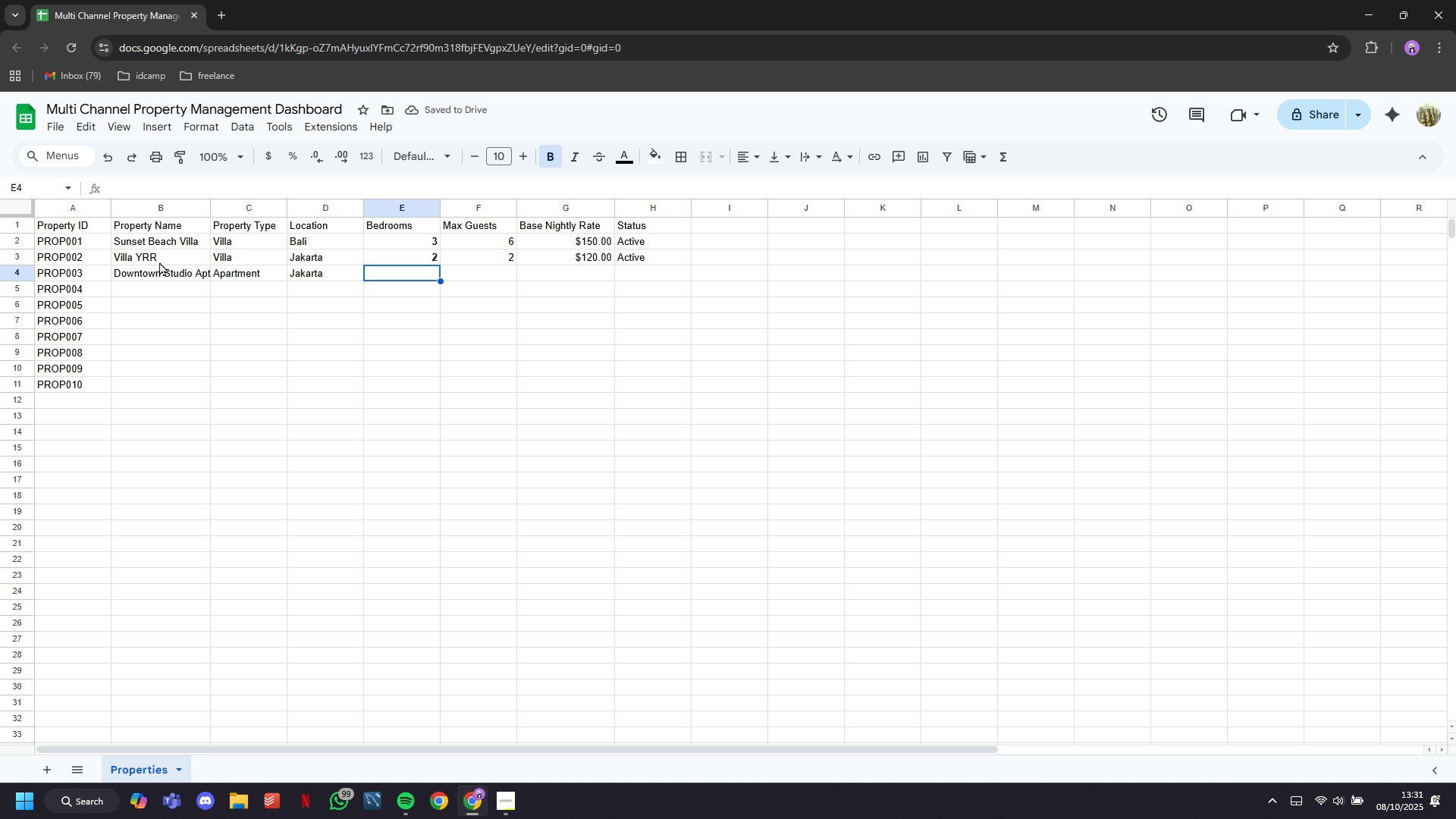 
wait(5.14)
 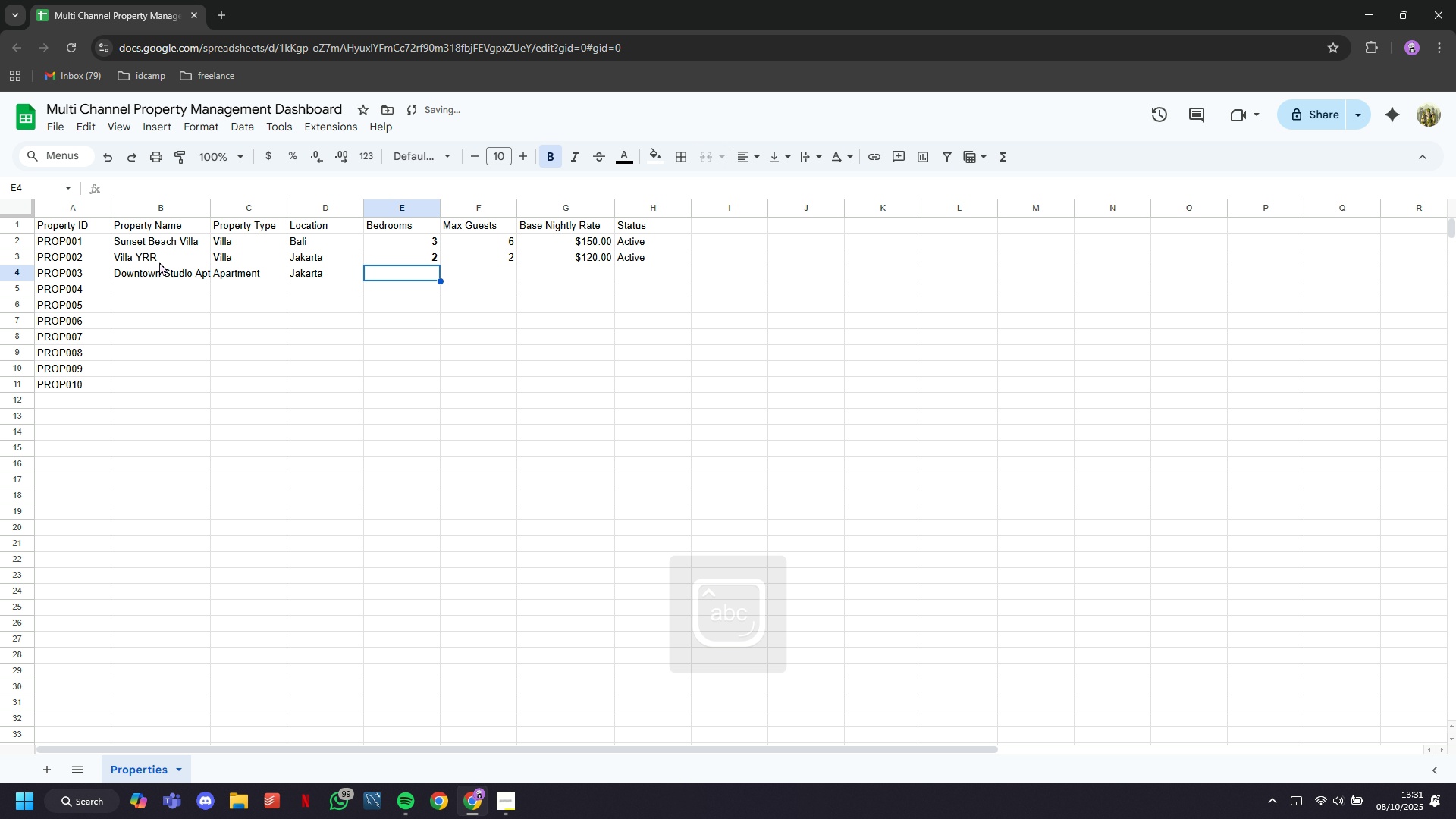 
key(1)
 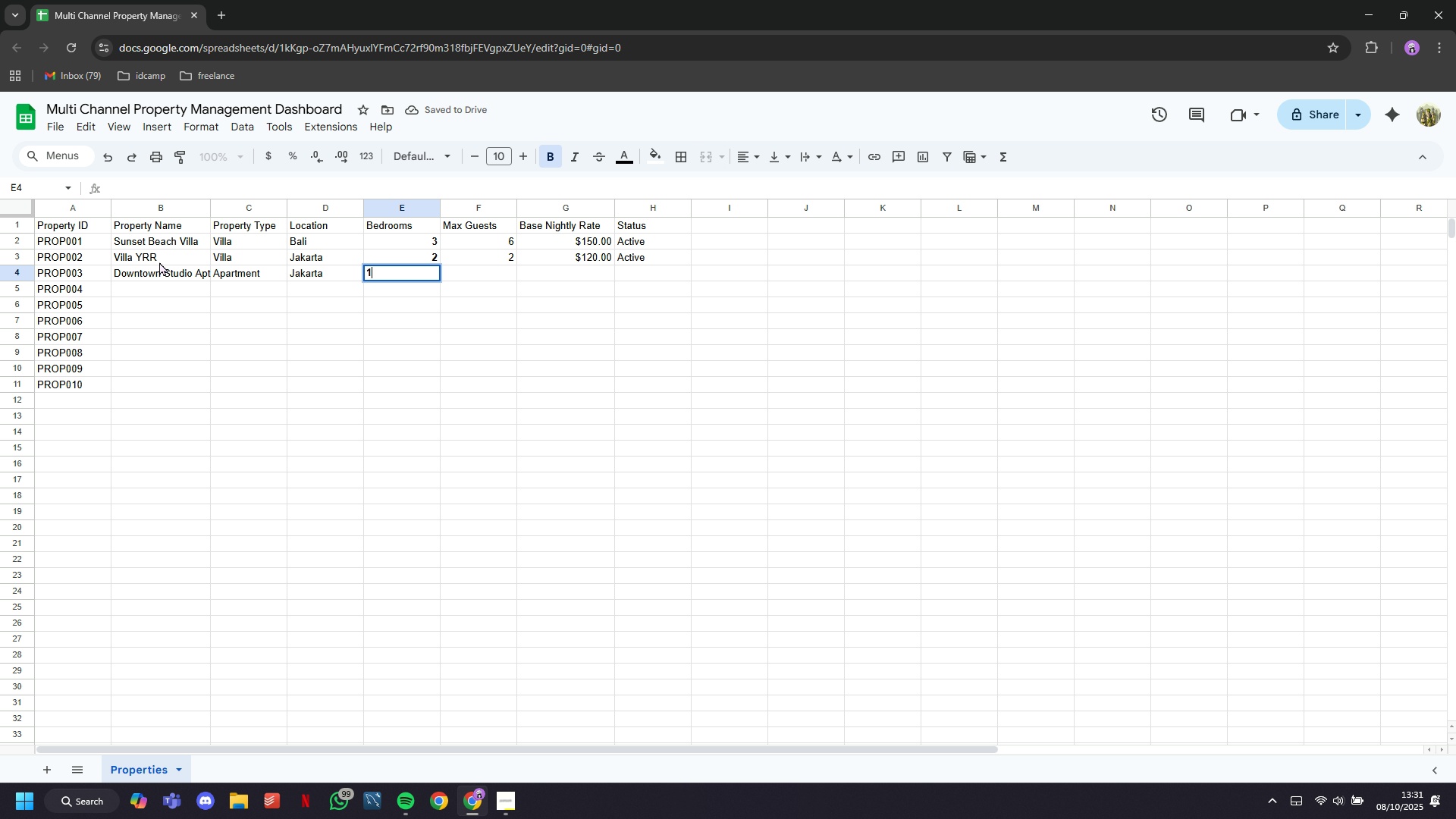 
key(ArrowRight)